 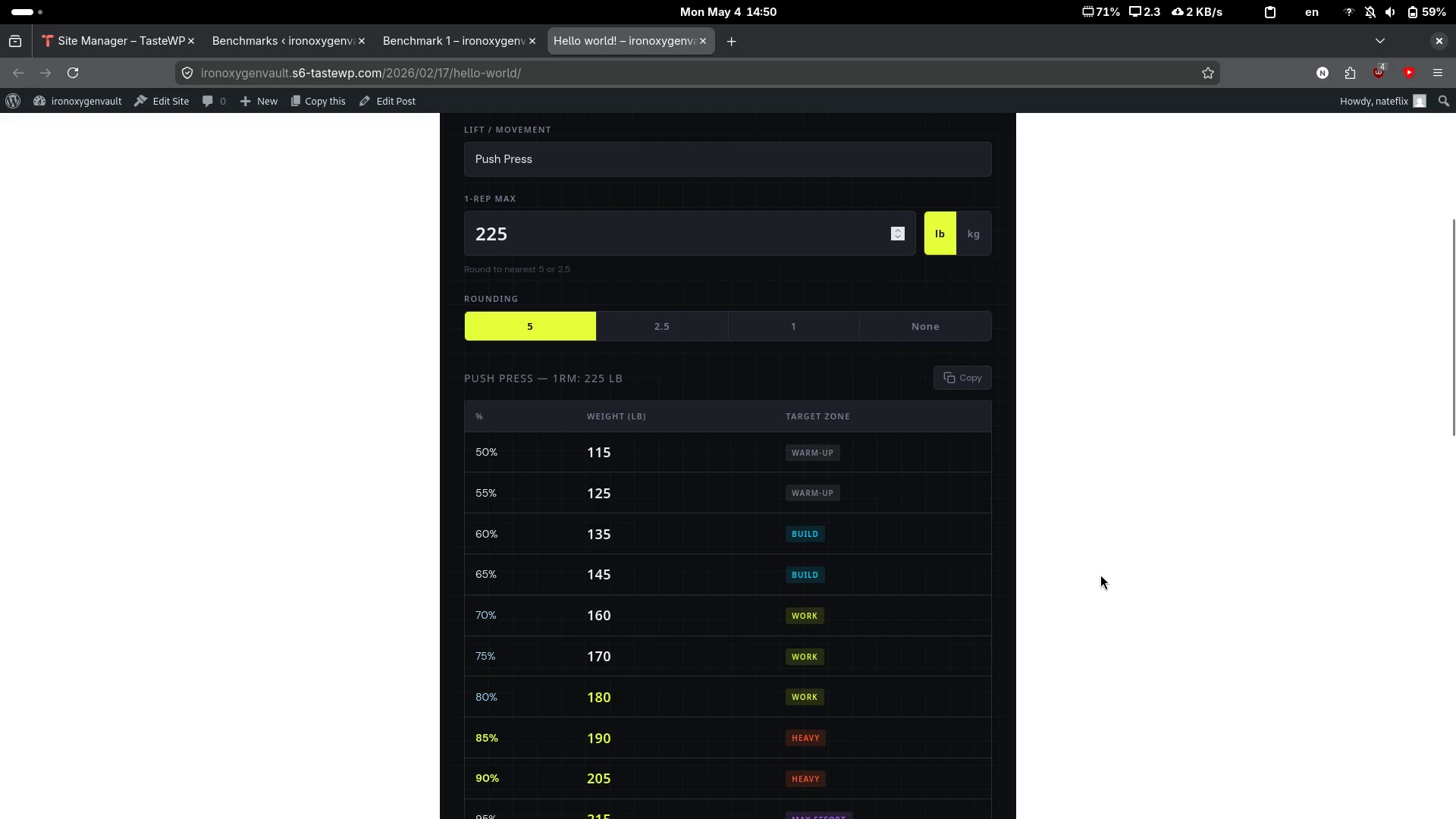 
left_click_drag(start_coordinate=[478, 557], to_coordinate=[866, 567])
 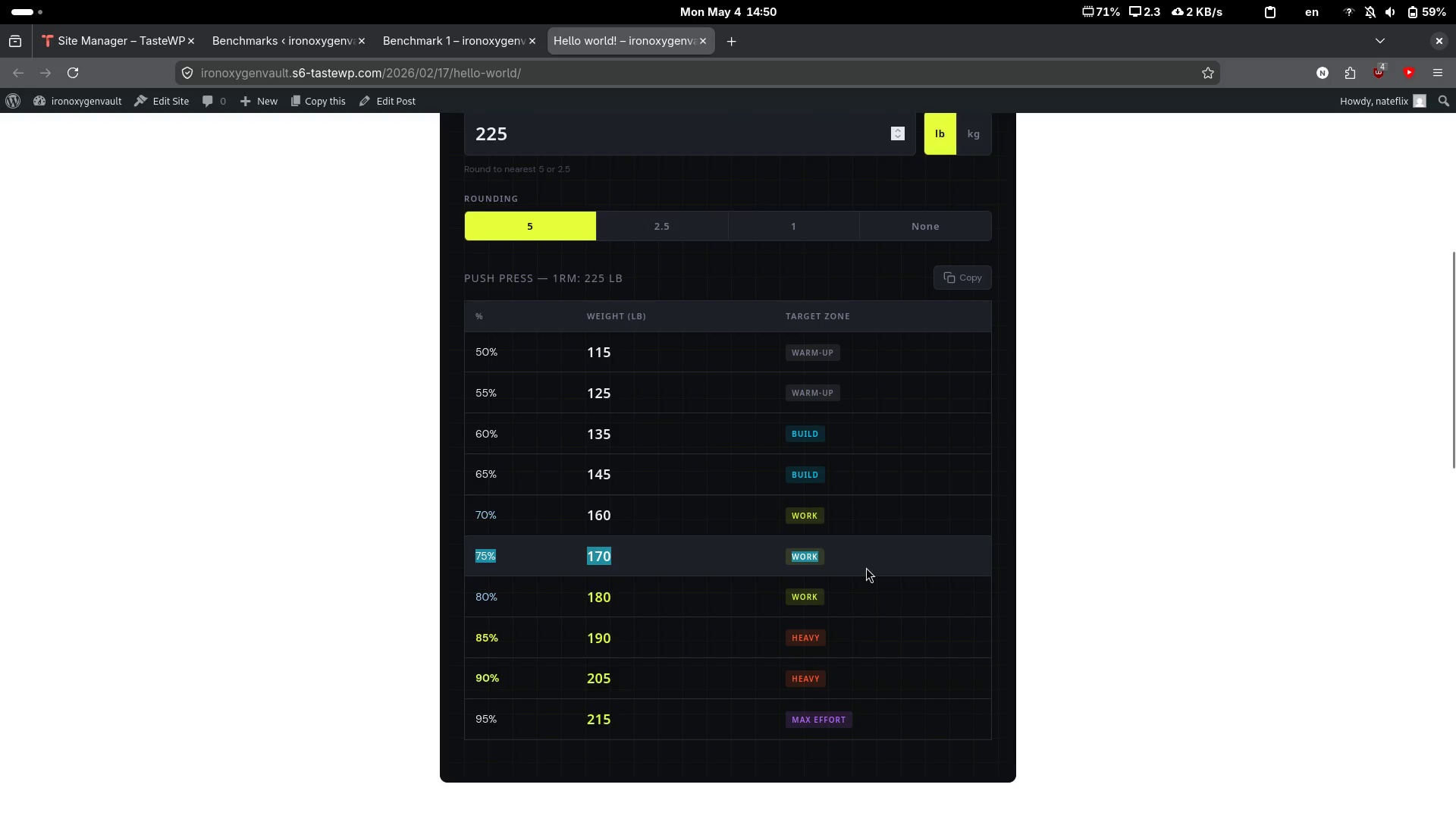 
left_click([861, 564])
 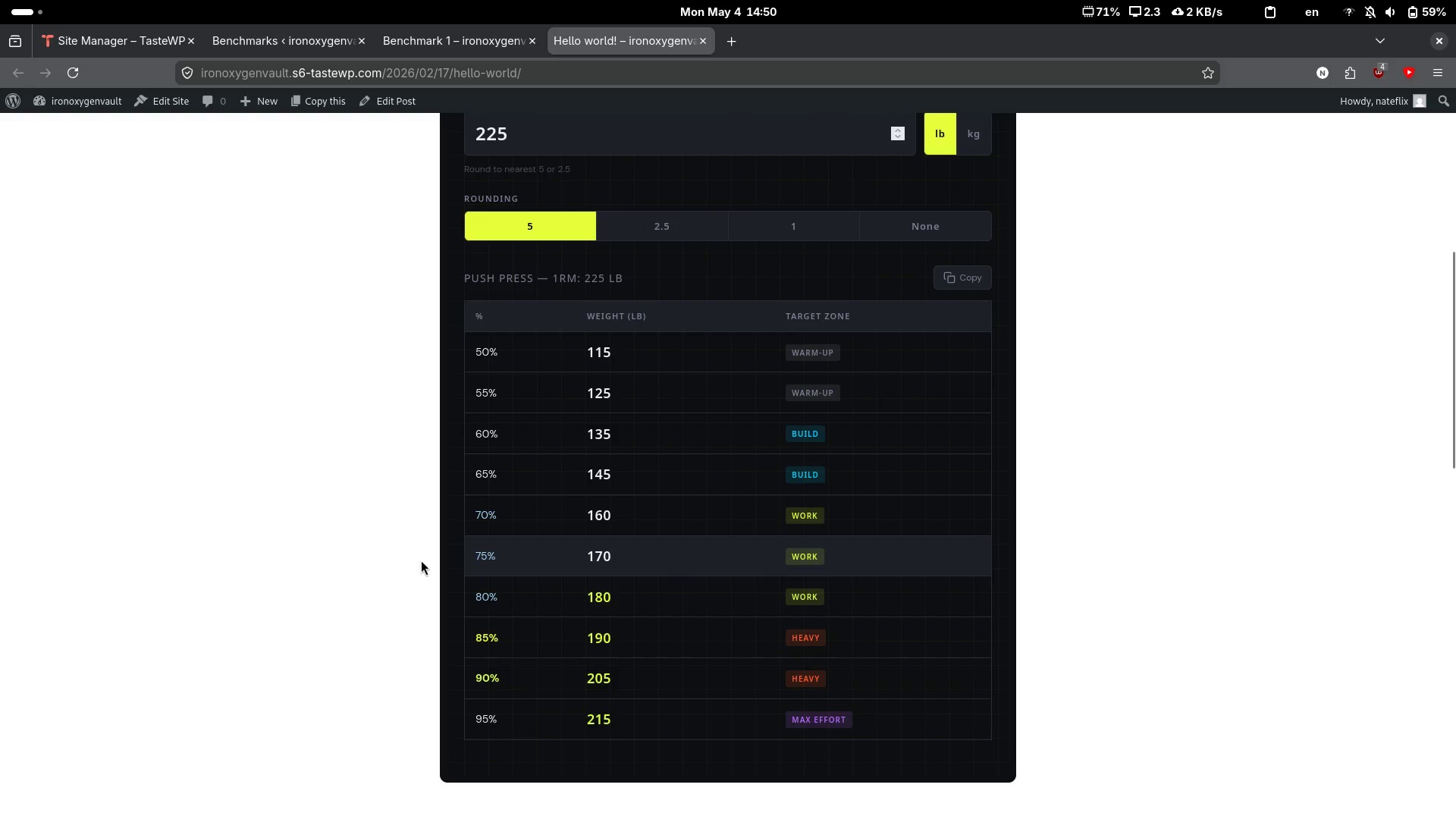 
key(Alt+AltLeft)
 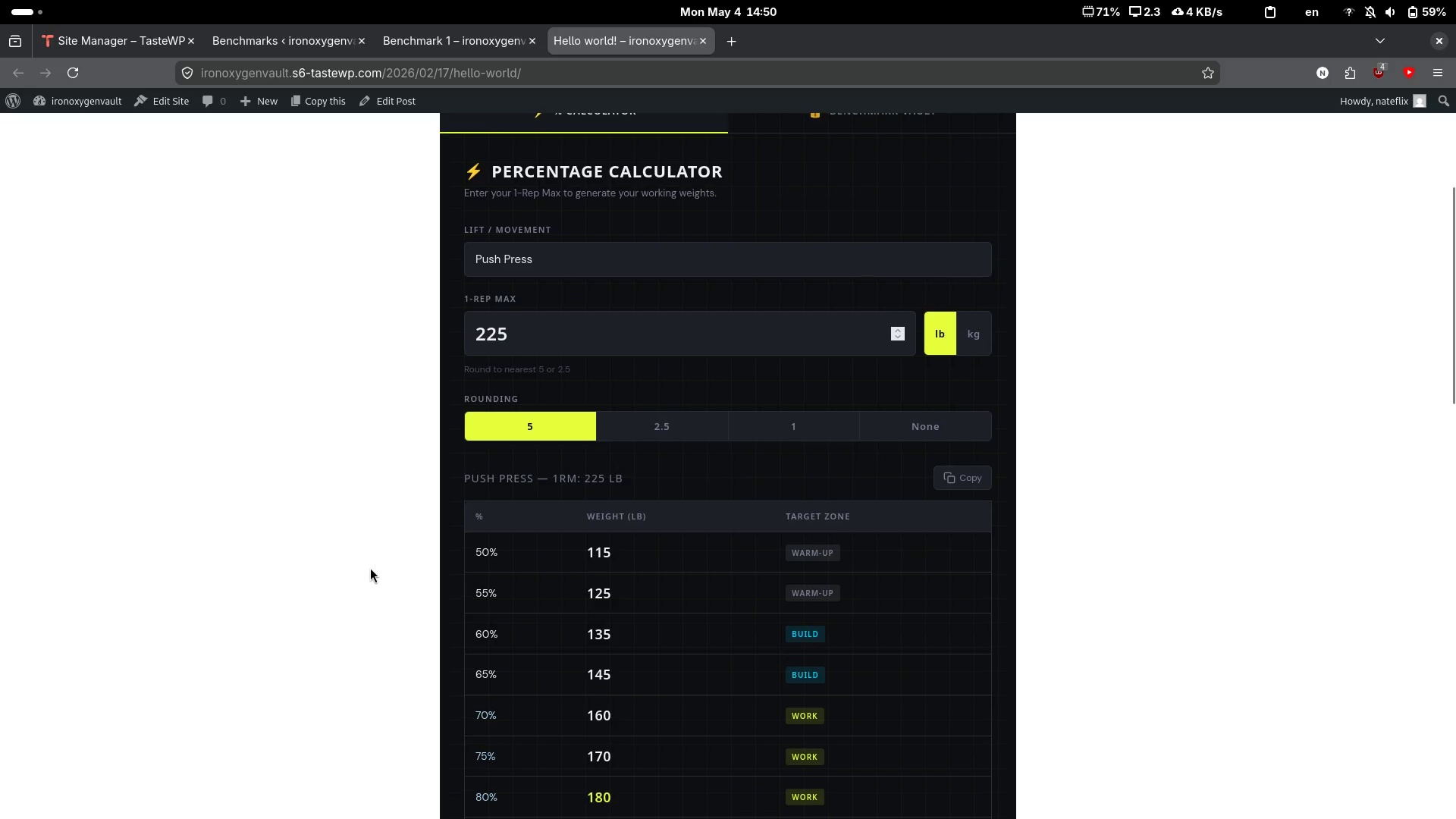 